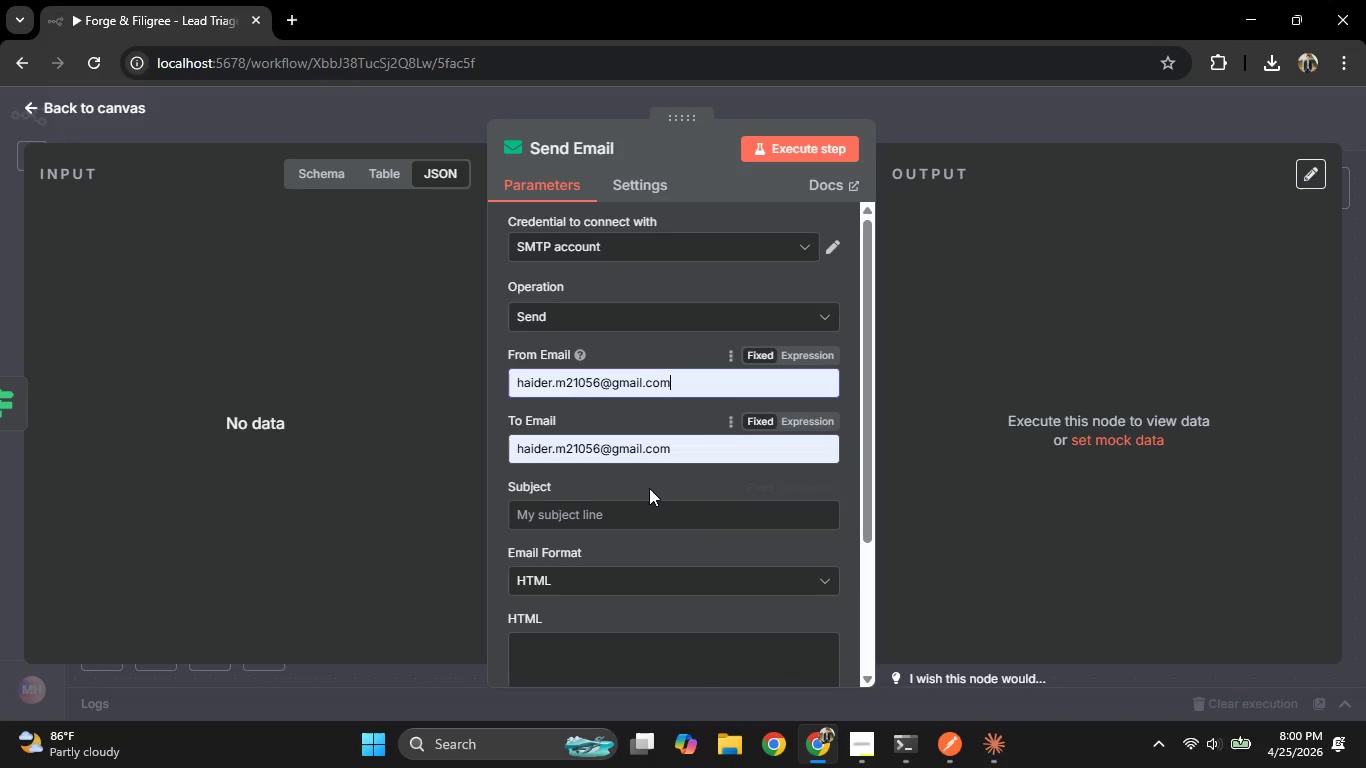 
scroll: coordinate [651, 490], scroll_direction: down, amount: 2.0
 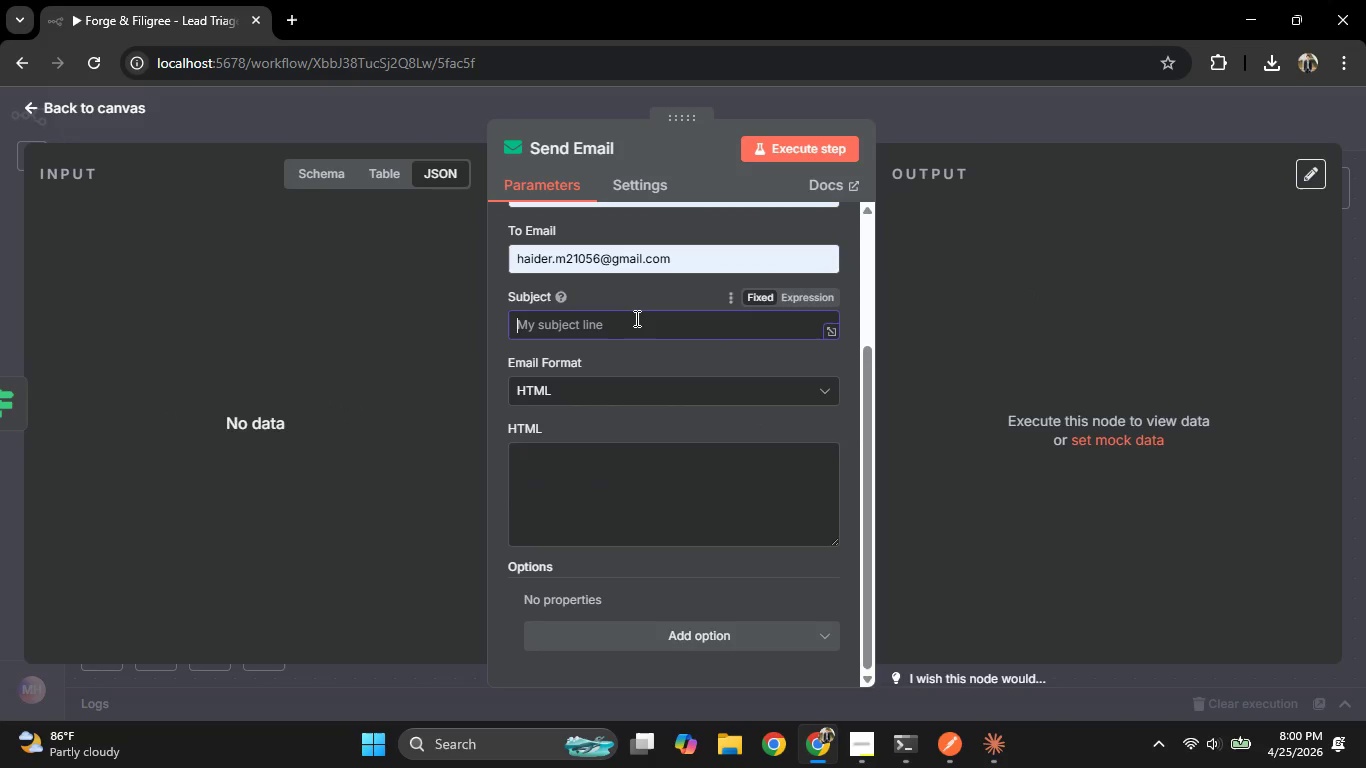 
wait(9.28)
 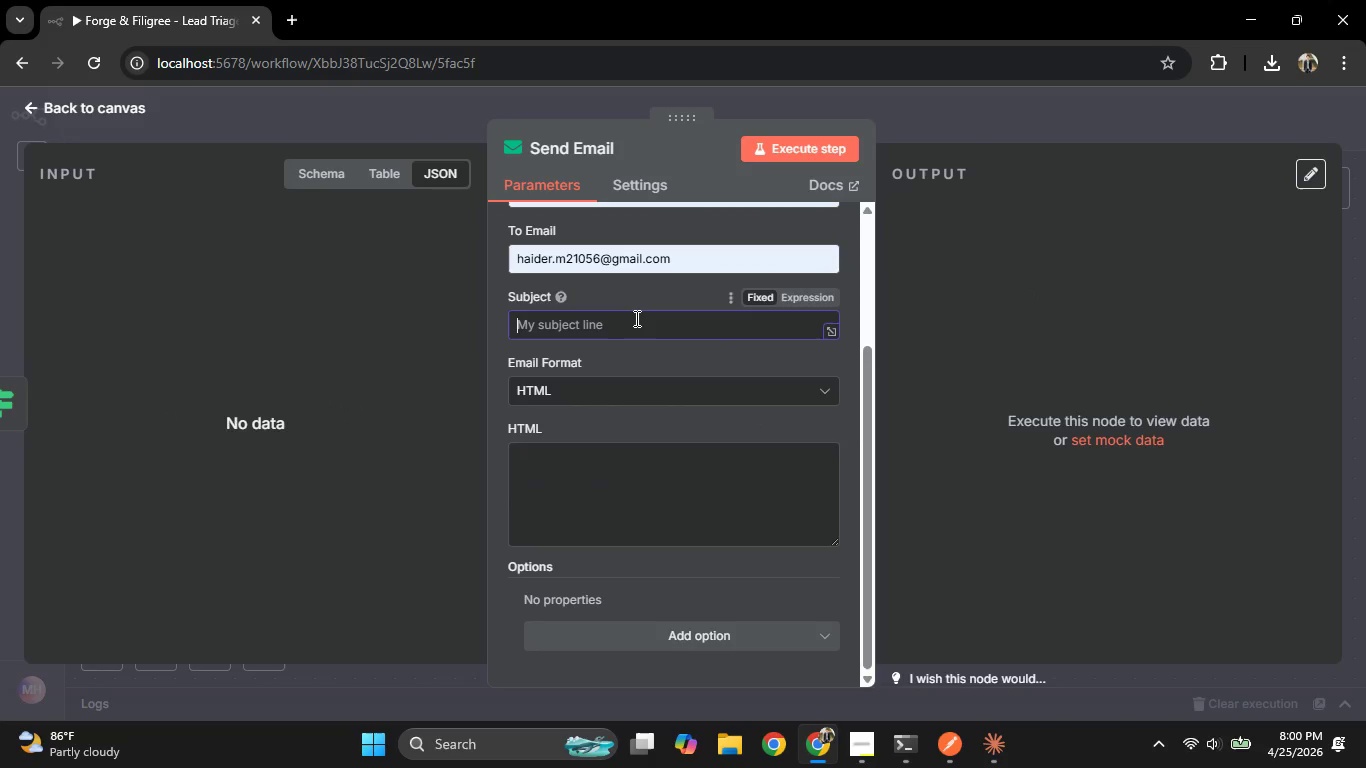 
type(Thank you for inquiry - Forge $)
key(Backspace)
type(& Filigree custom Ironworks)
 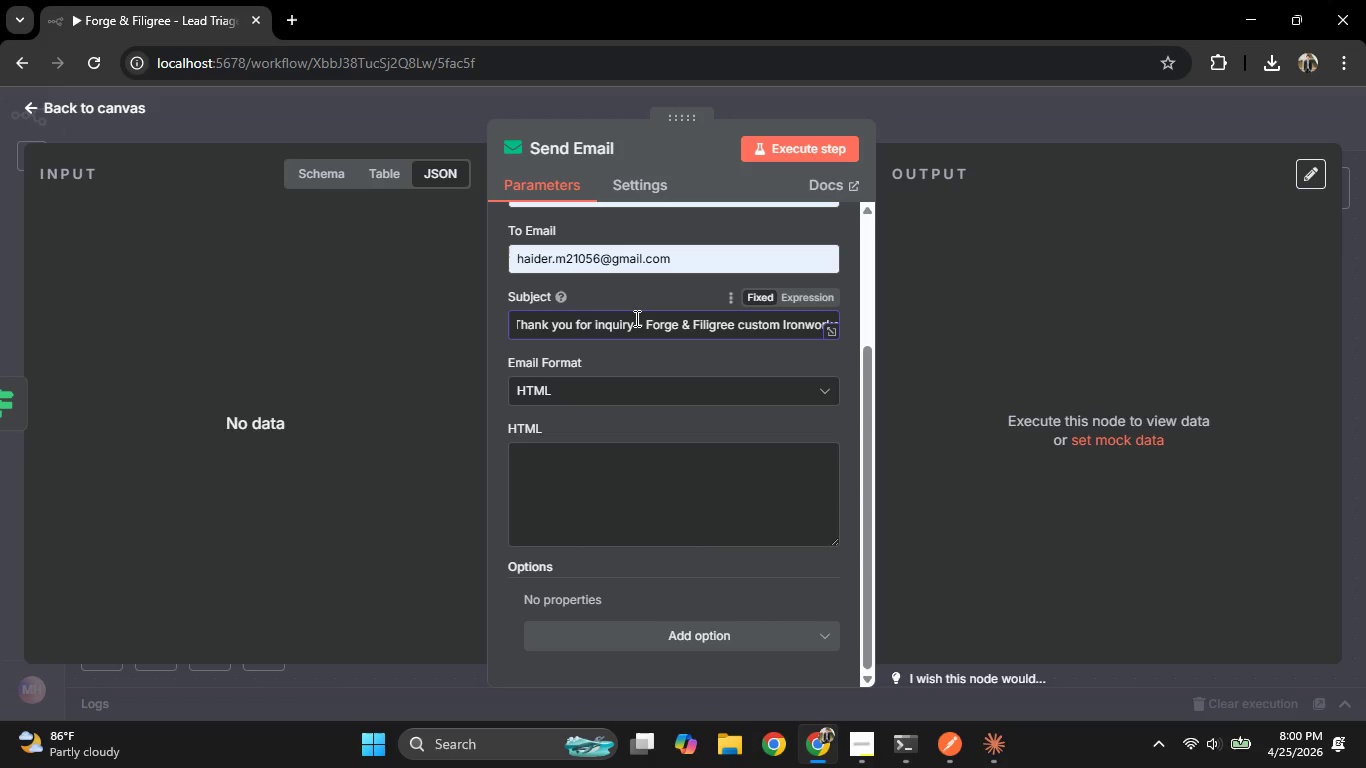 
wait(11.34)
 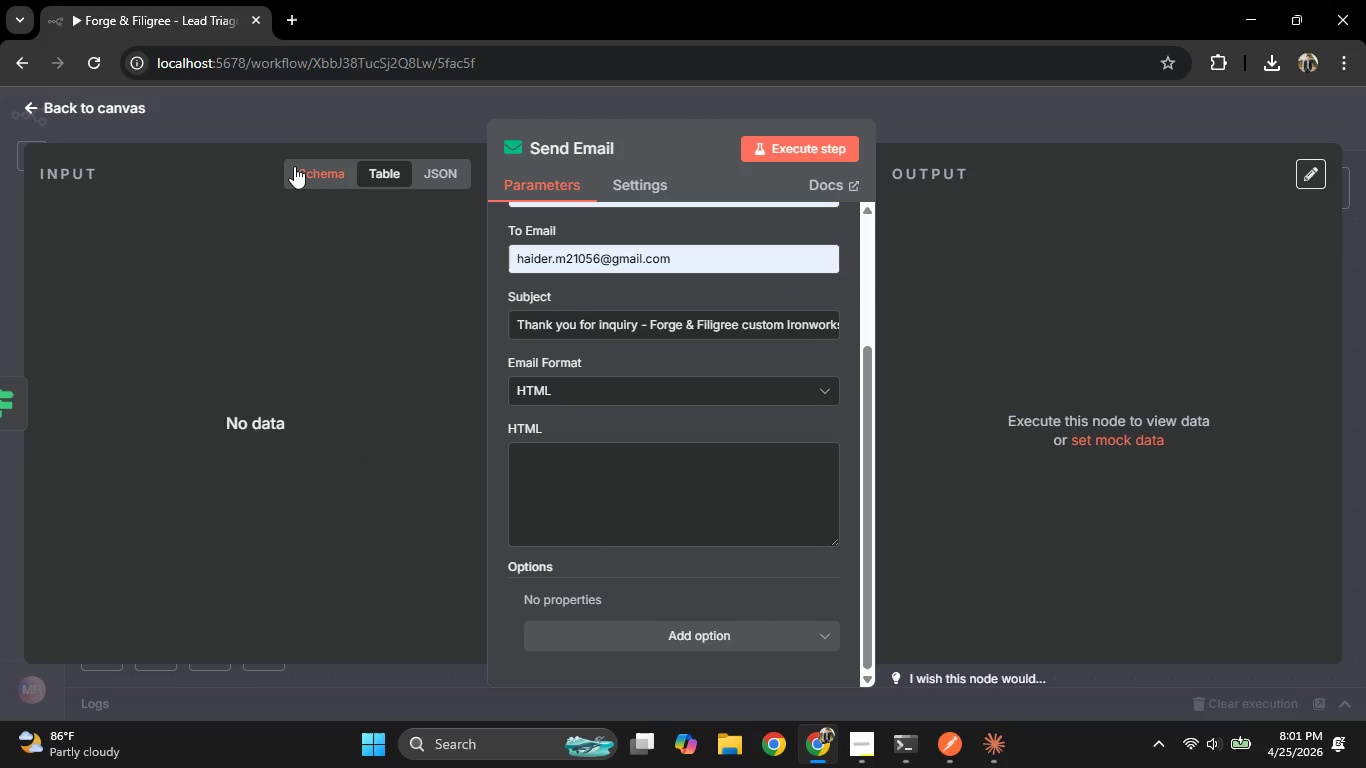 
type(DEtail)
key(Backspace)
key(Backspace)
key(Backspace)
key(Backspace)
key(Backspace)
type(etails:)
 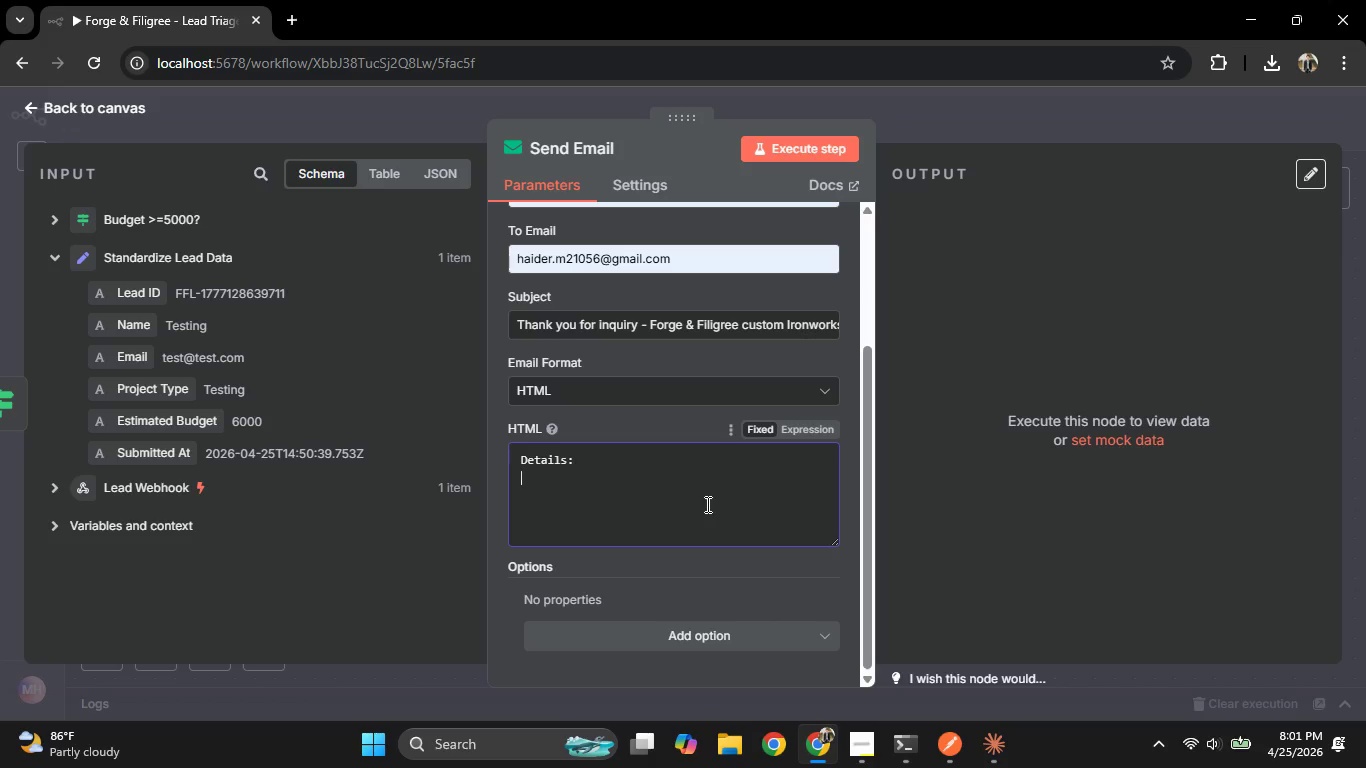 
key(Shift+Enter)
 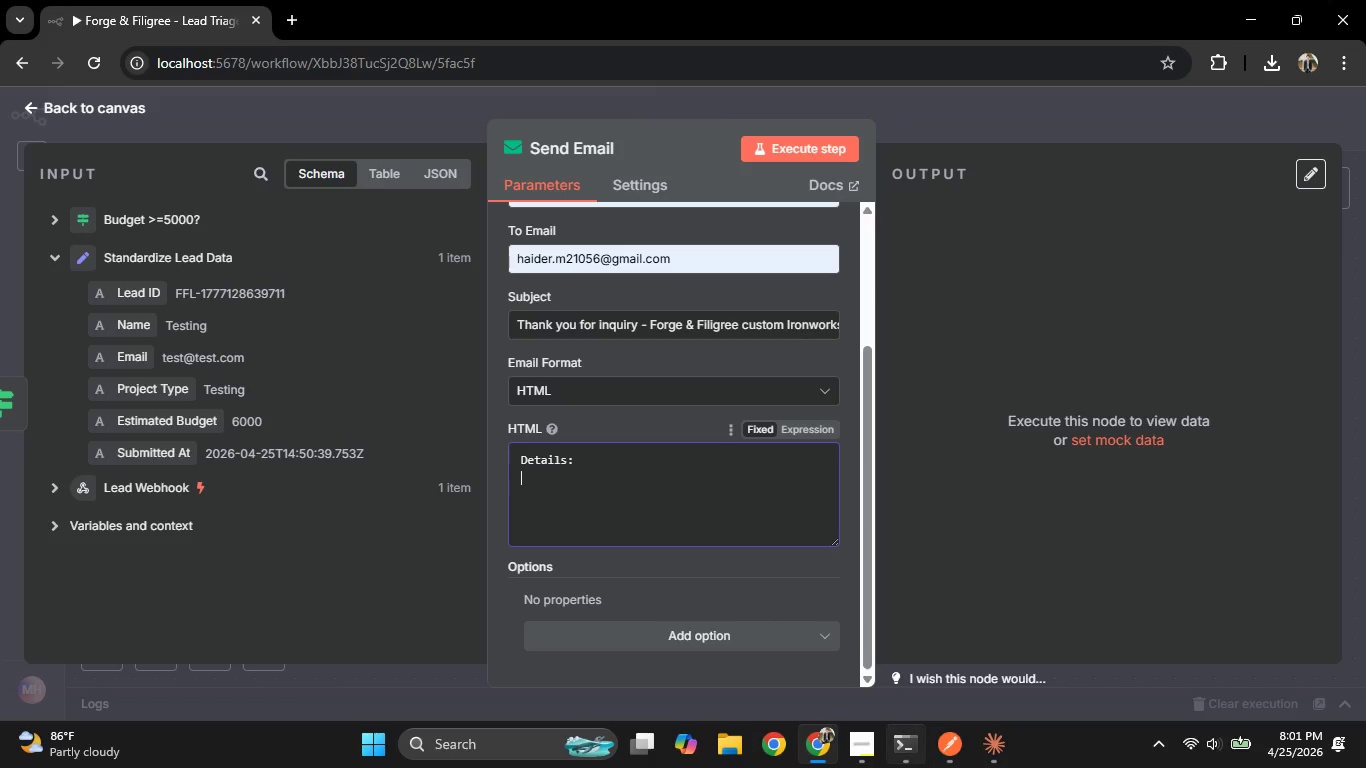 
left_click([863, 737])